 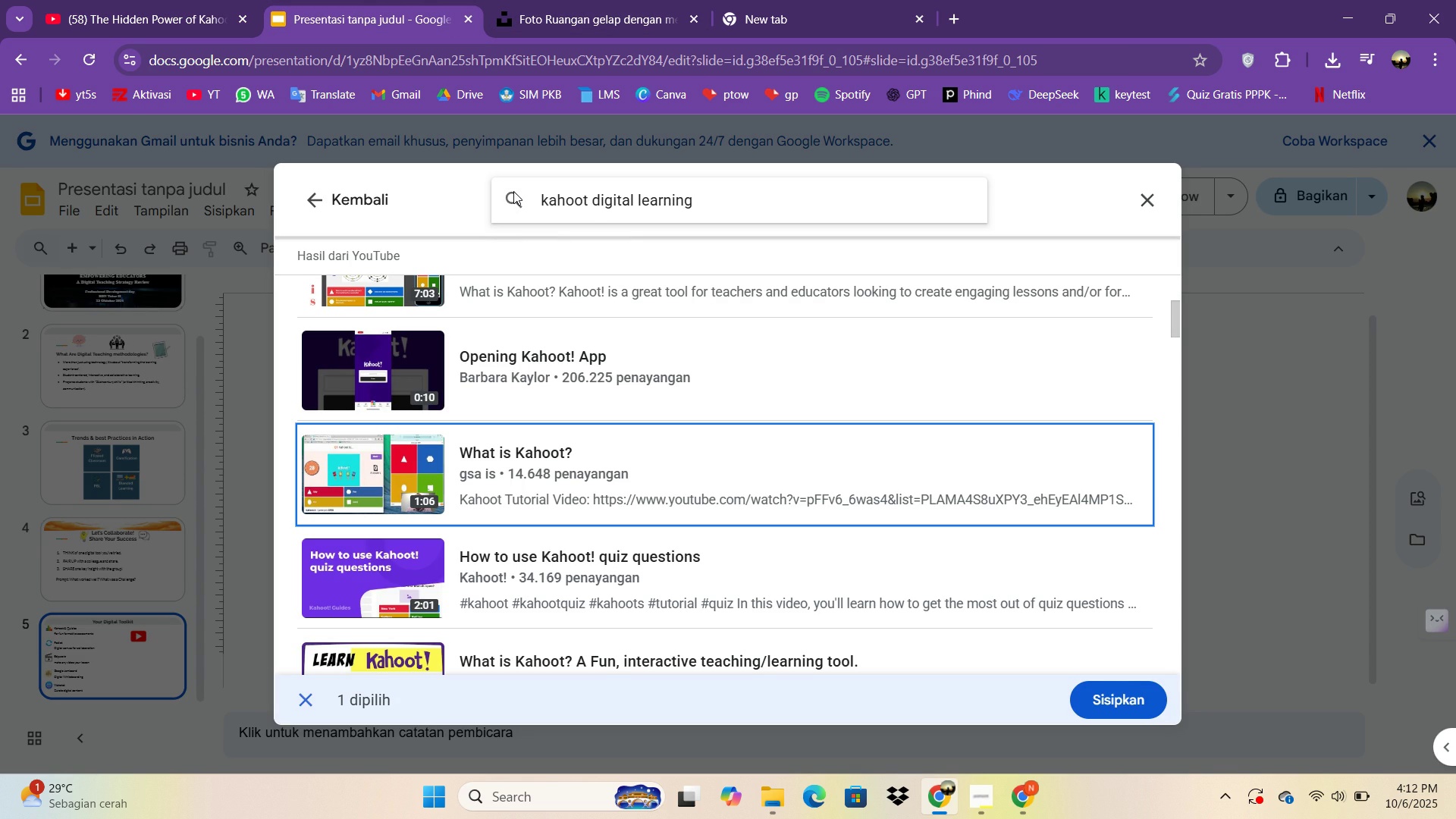 
key(Enter)
 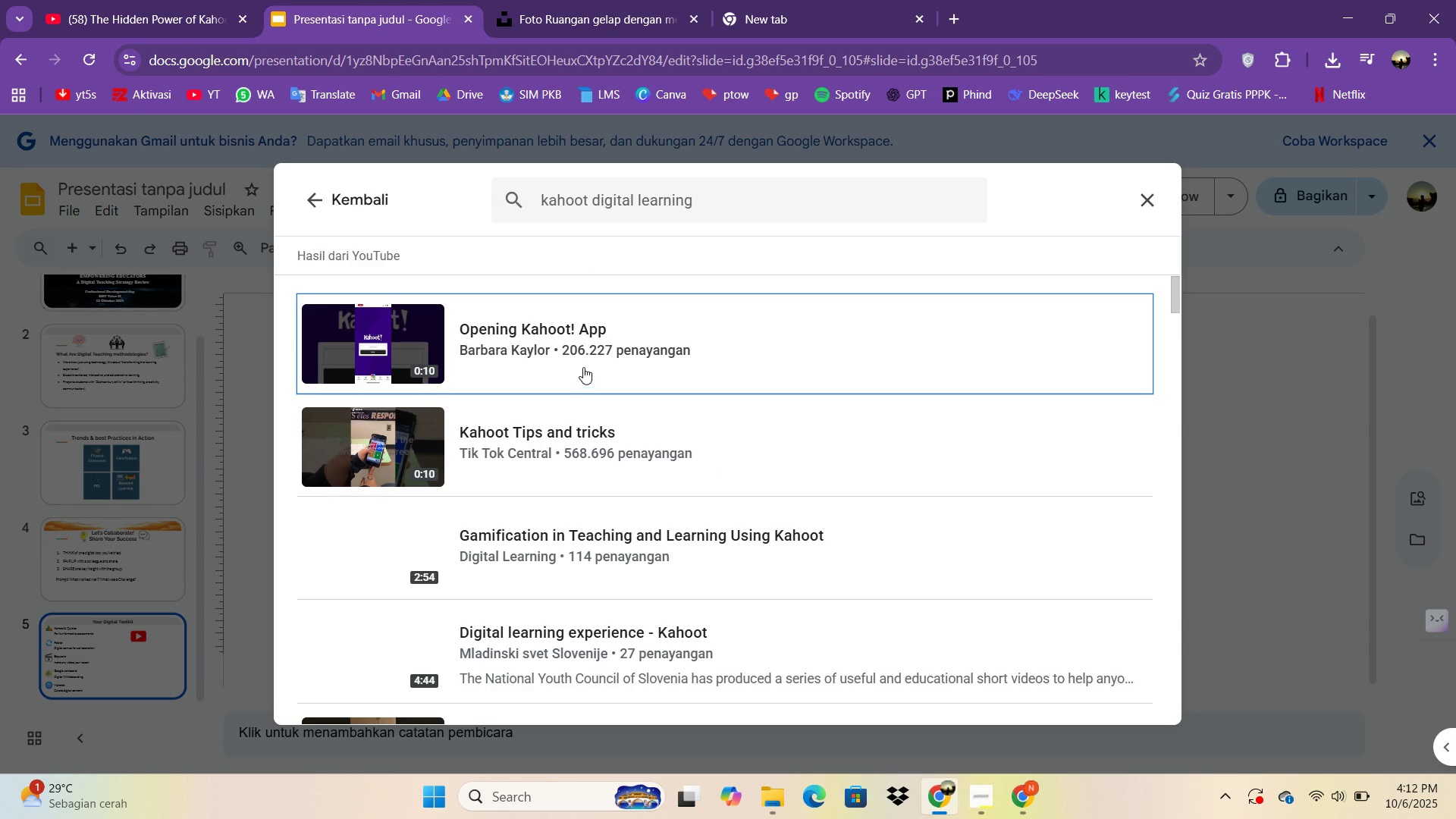 
scroll: coordinate [550, 435], scroll_direction: down, amount: 9.0
 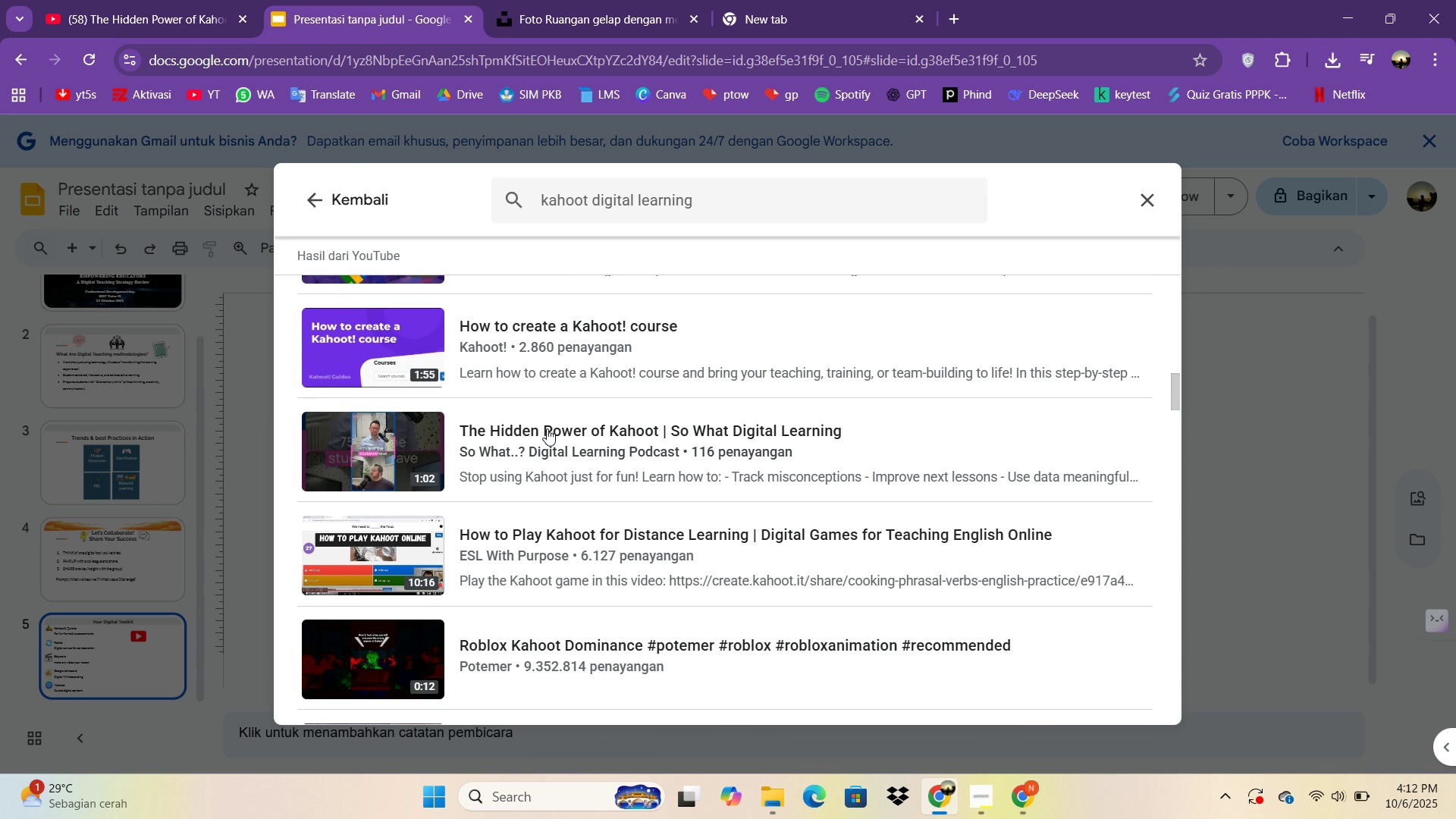 
scroll: coordinate [547, 428], scroll_direction: up, amount: 1.0
 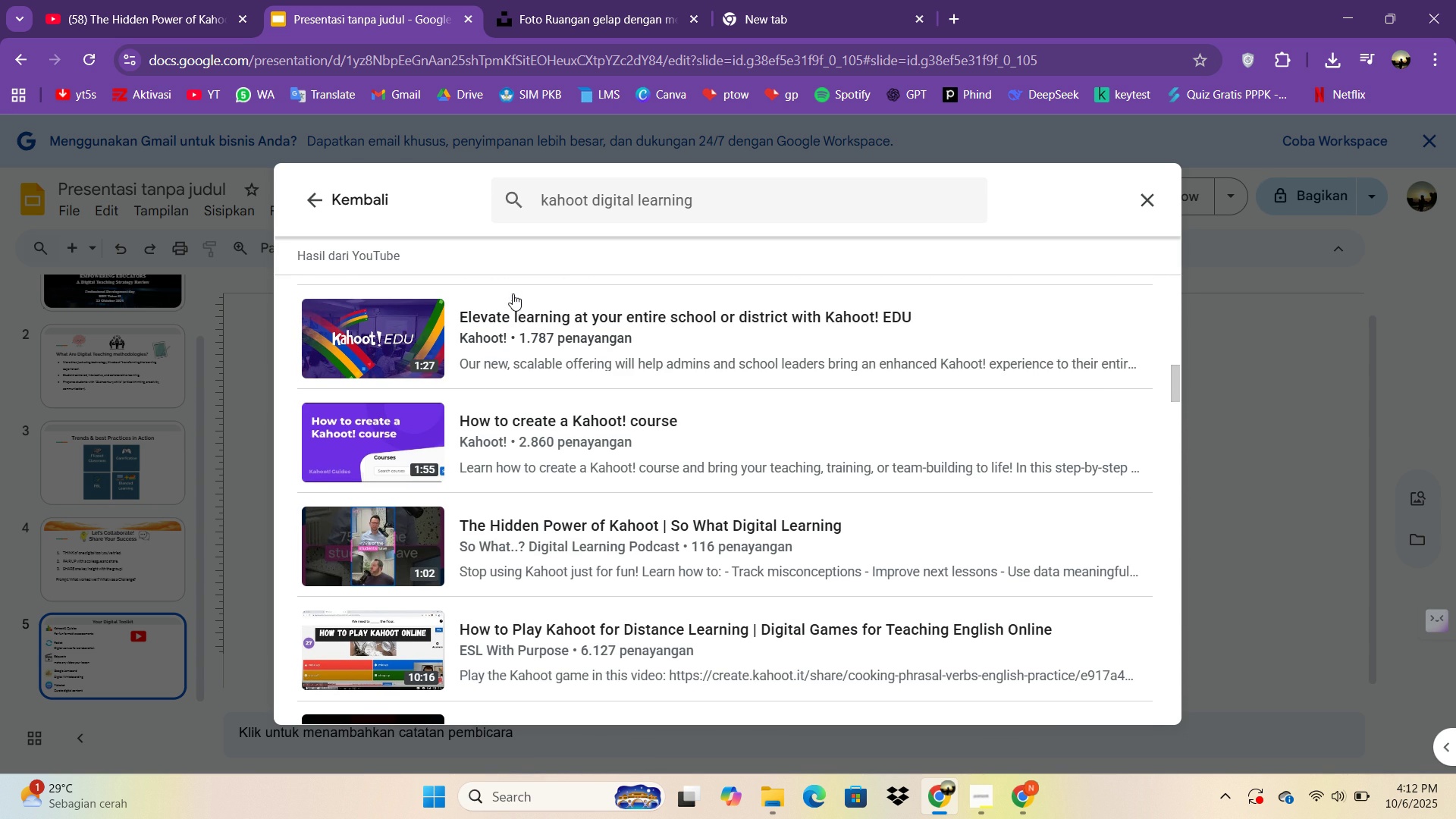 
left_click([509, 309])
 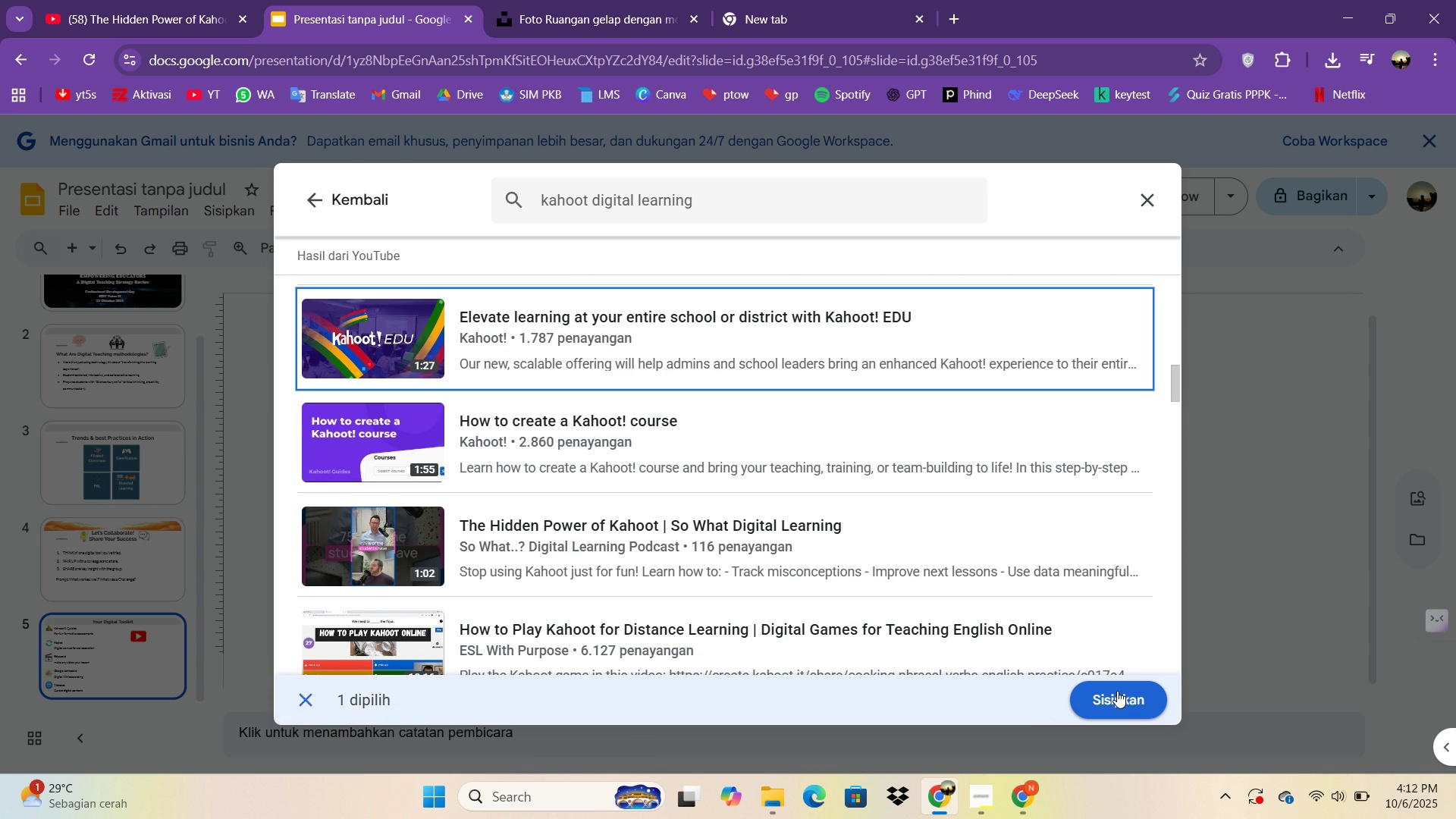 
left_click([400, 533])
 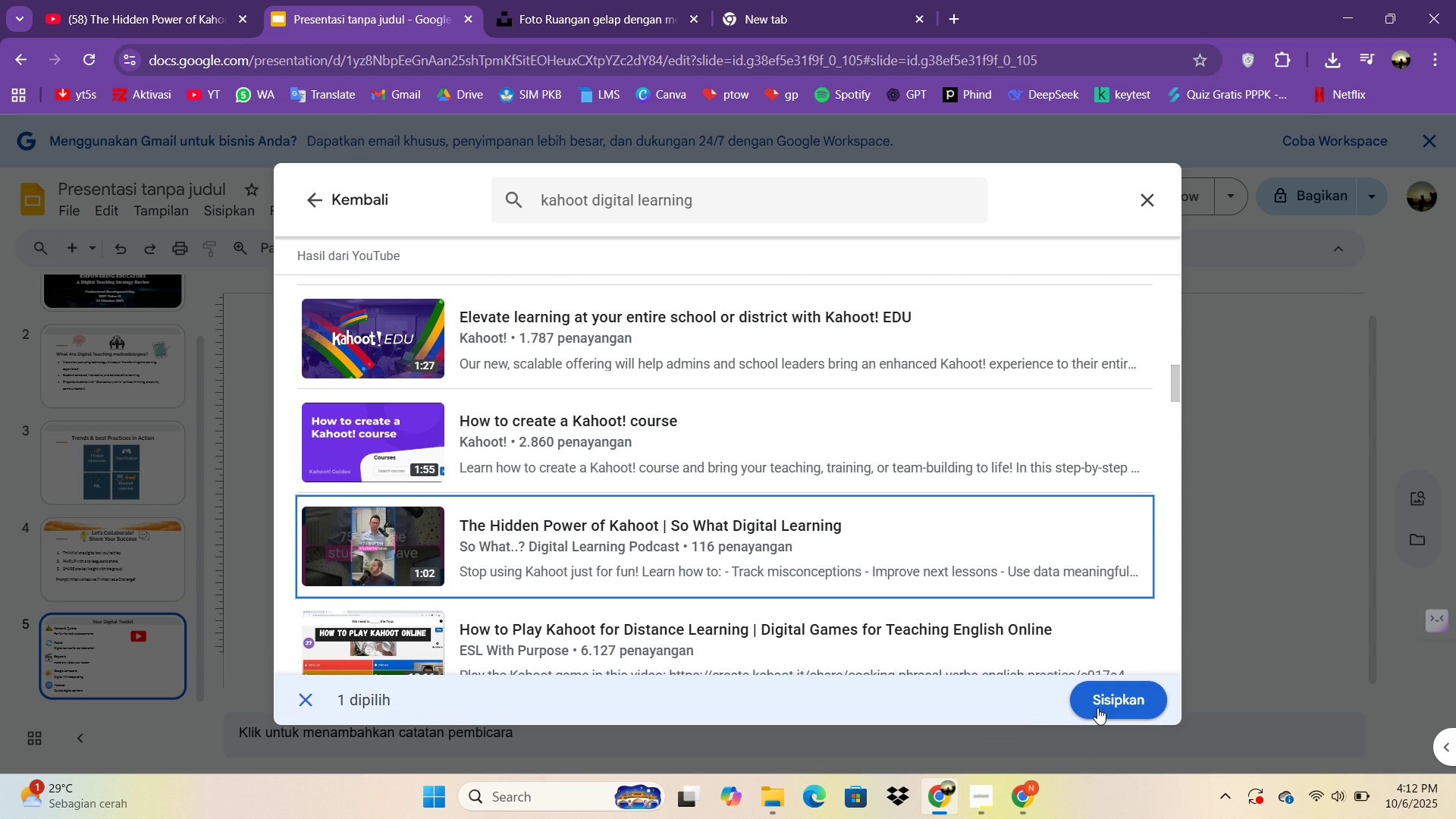 
left_click([1097, 708])